 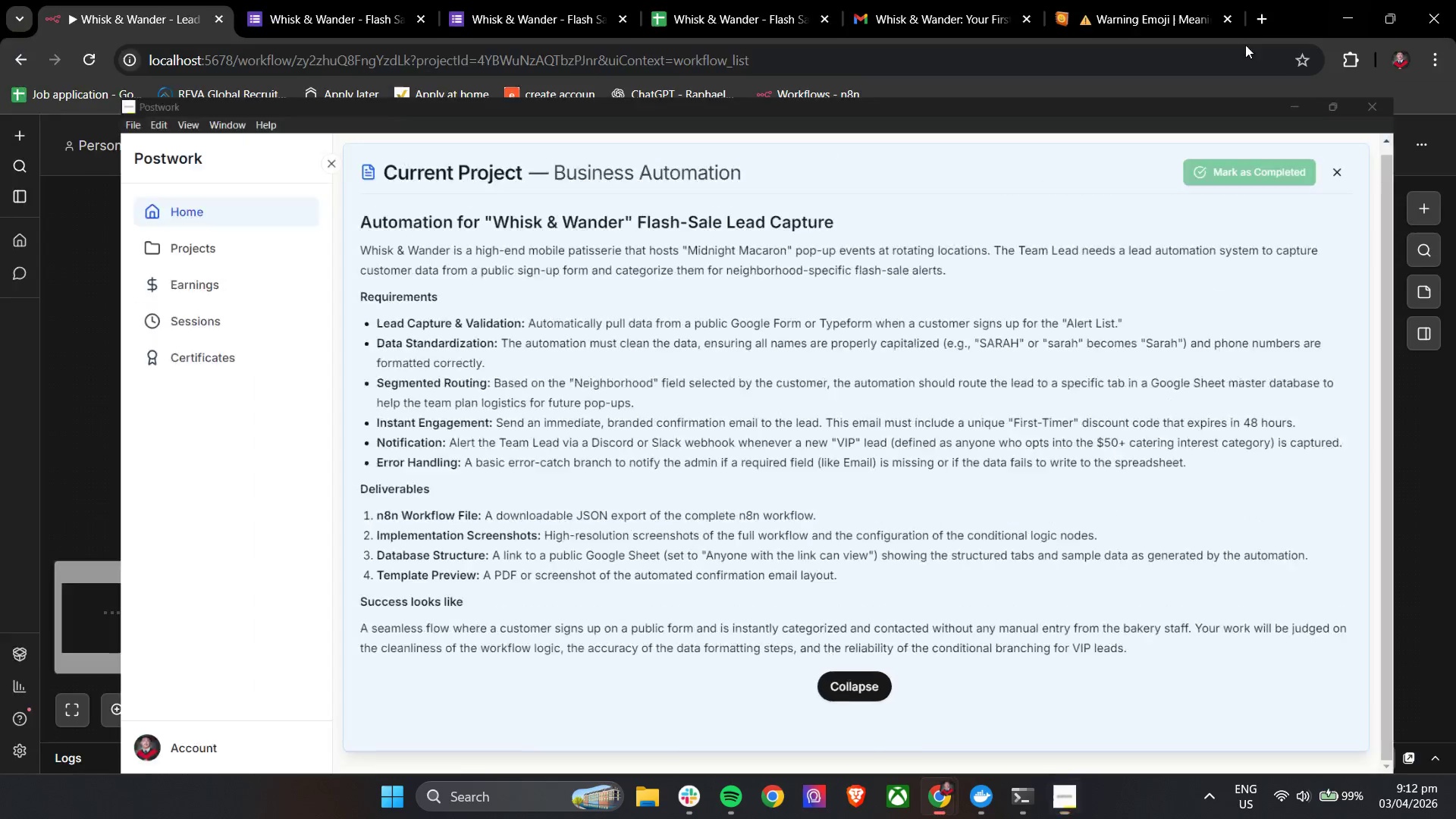 
scroll: coordinate [371, 422], scroll_direction: up, amount: 5.0
 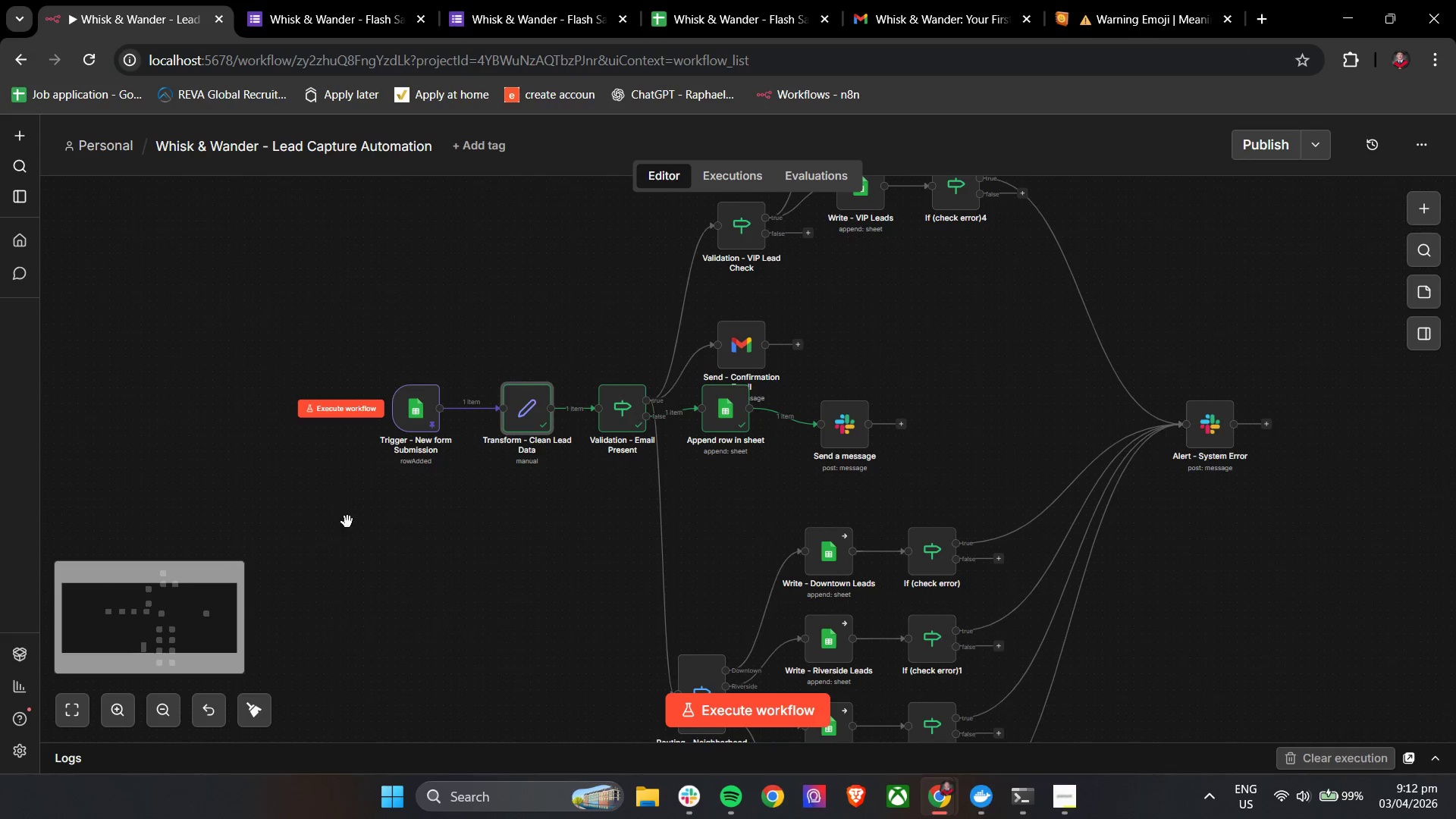 
left_click([679, 0])
 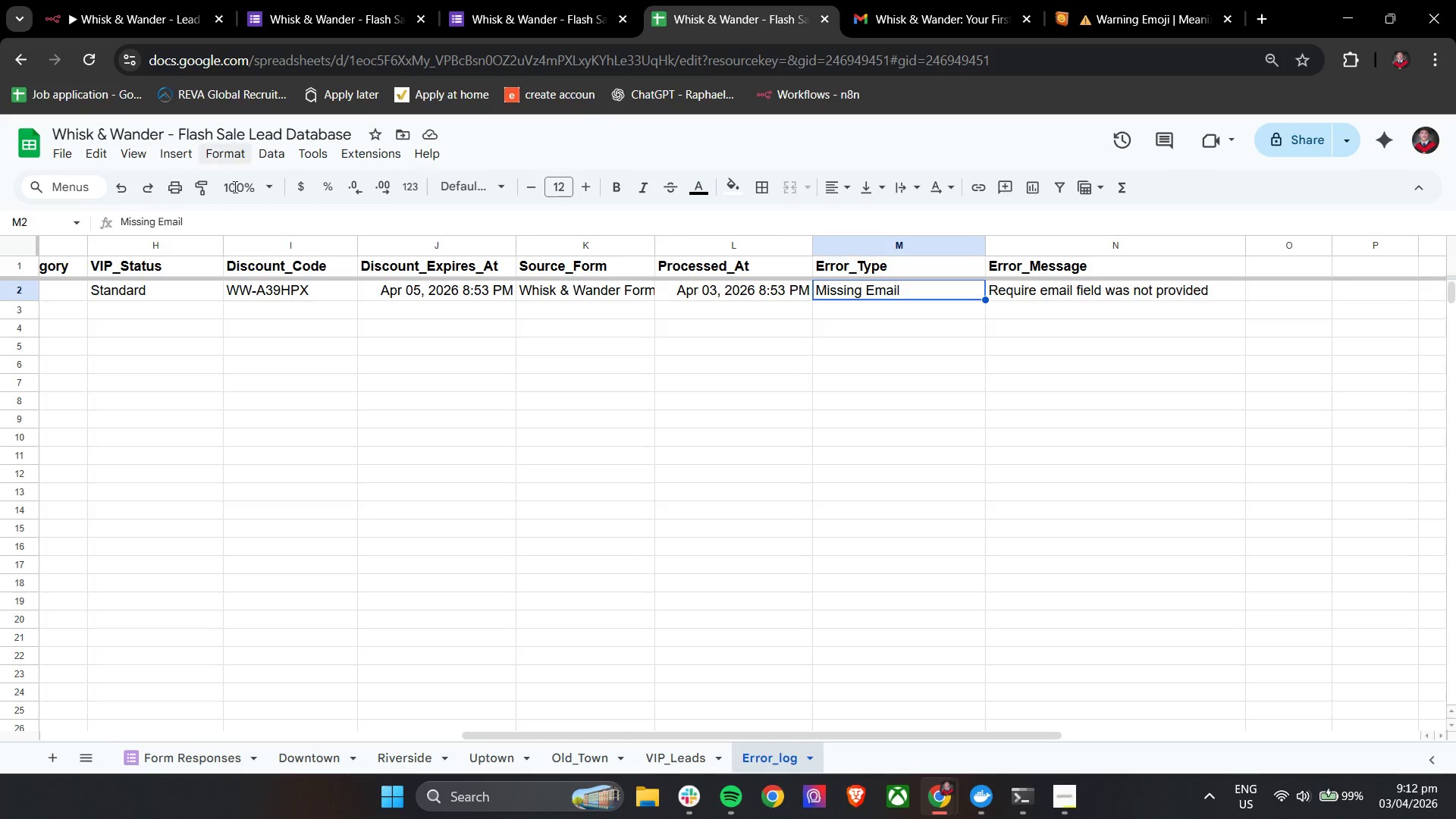 
left_click([152, 0])
 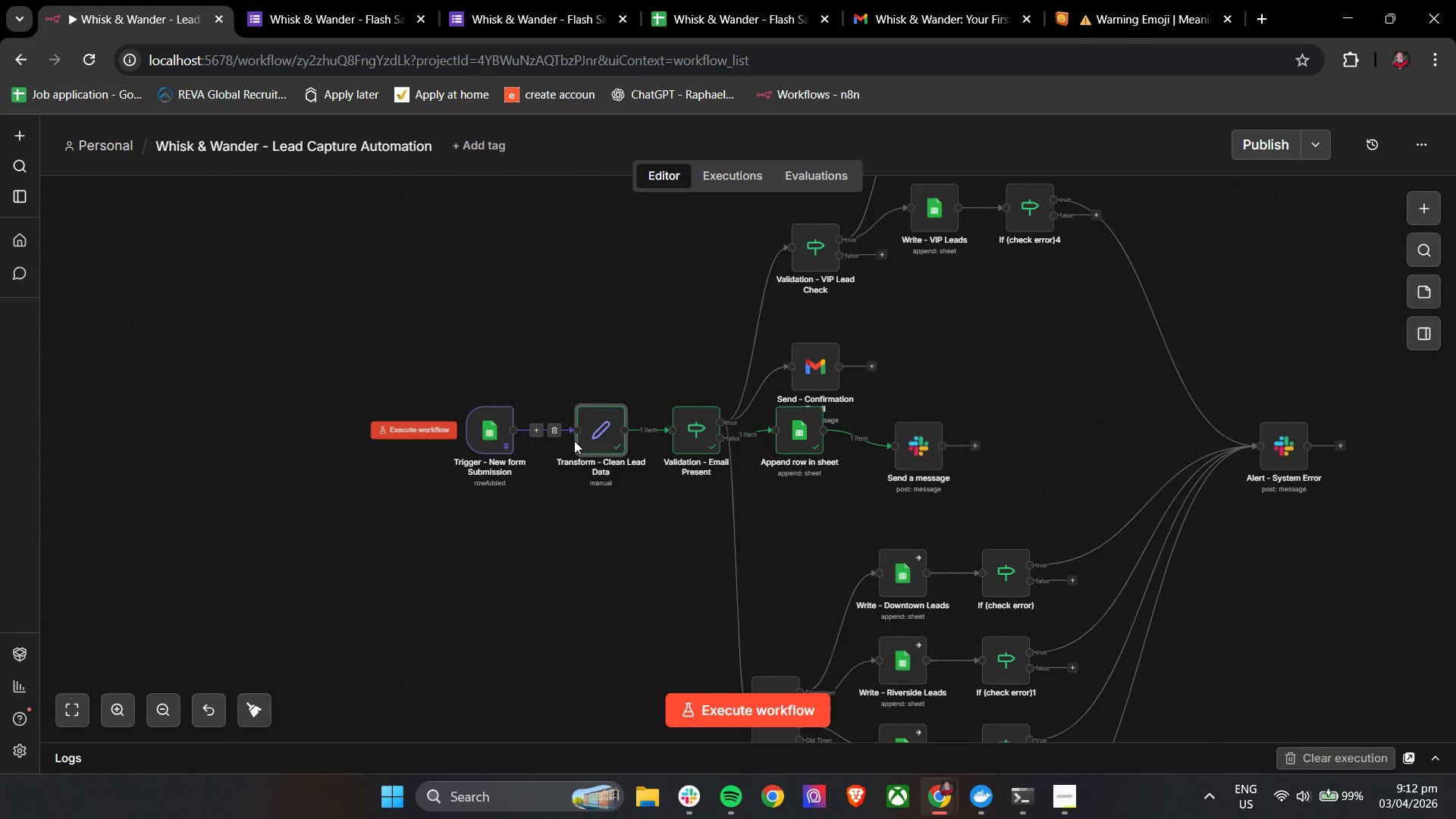 
double_click([589, 440])
 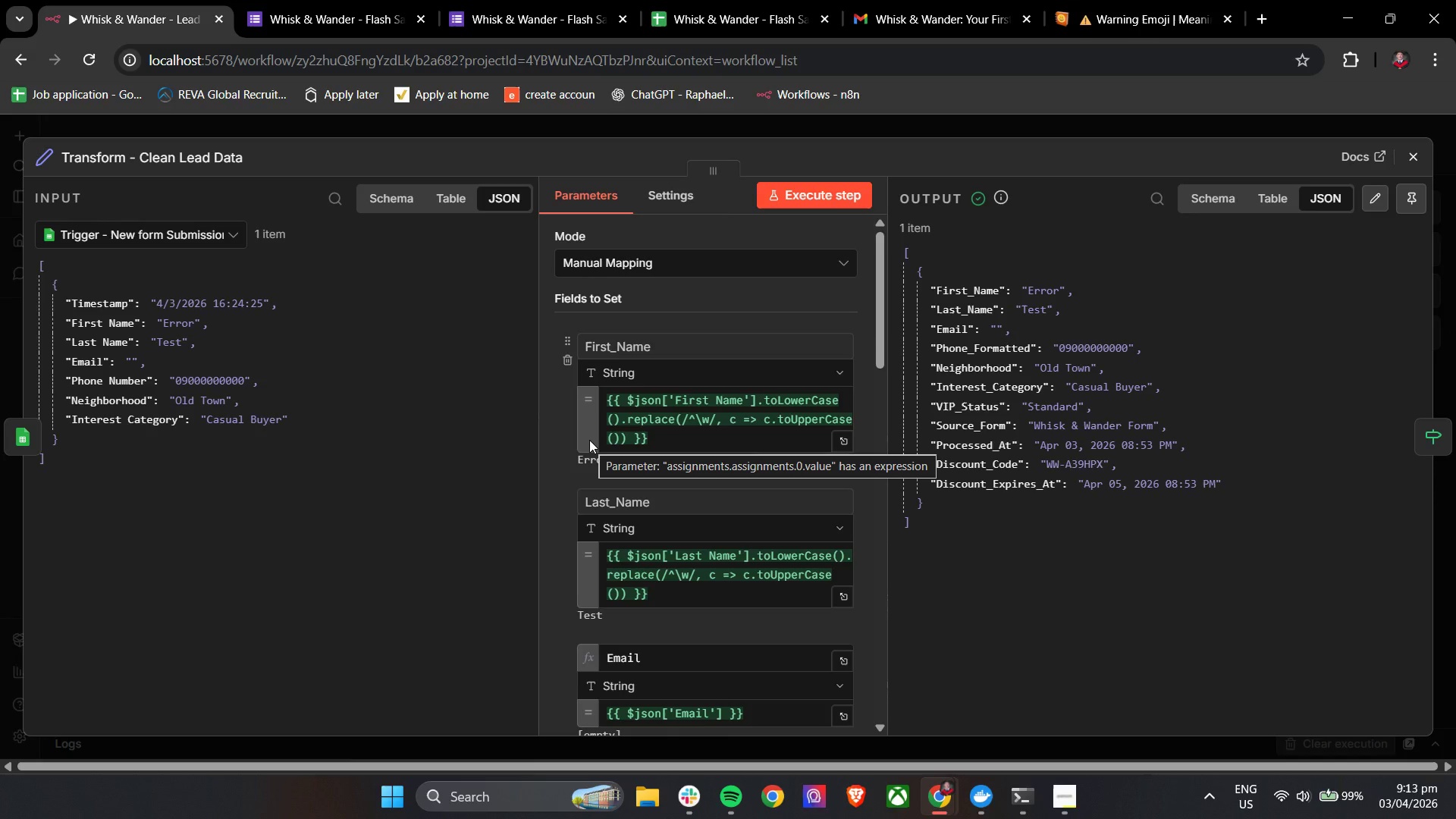 
wait(51.98)
 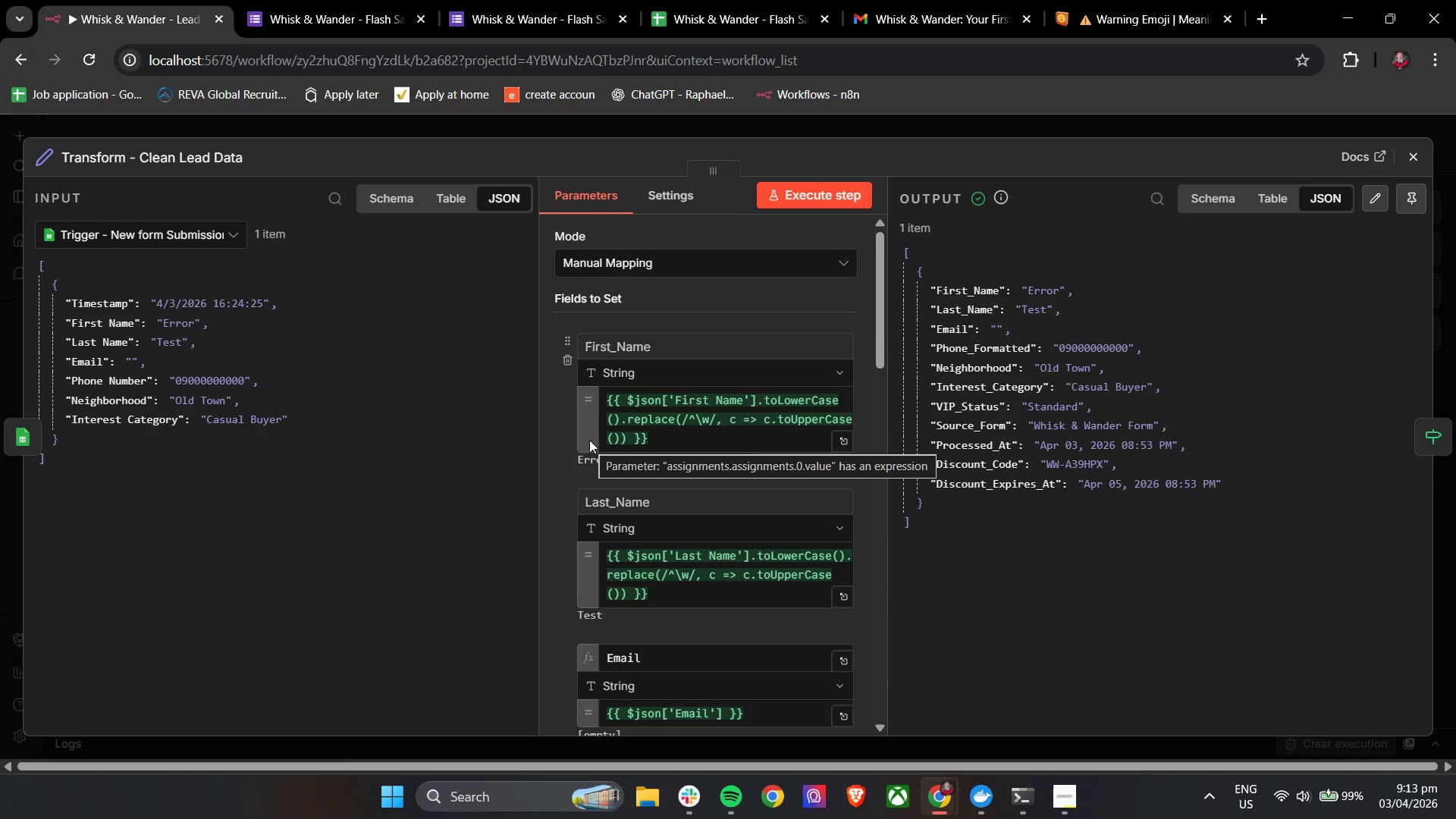 
scroll: coordinate [570, 391], scroll_direction: down, amount: 3.0
 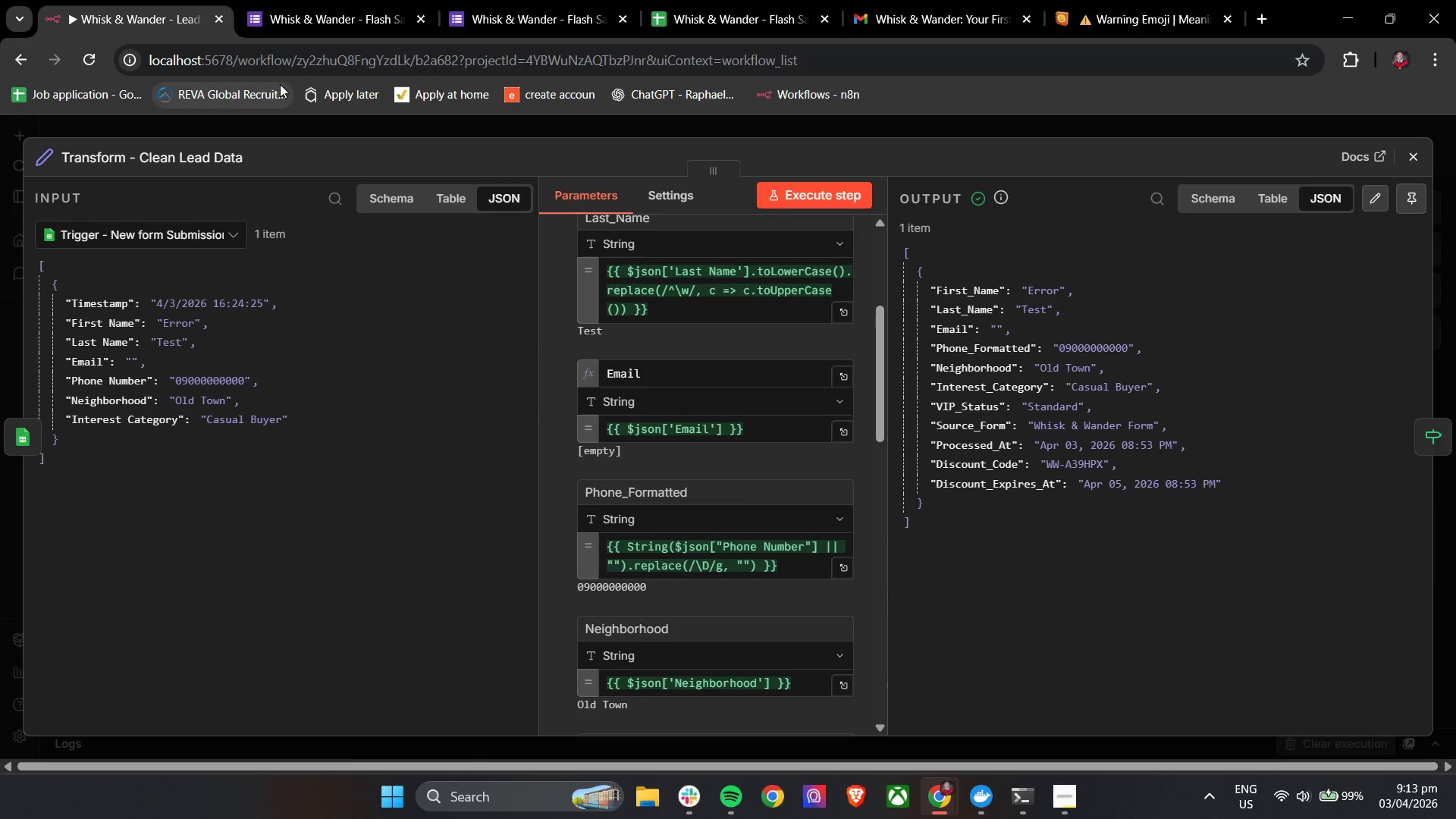 
left_click([791, 0])
 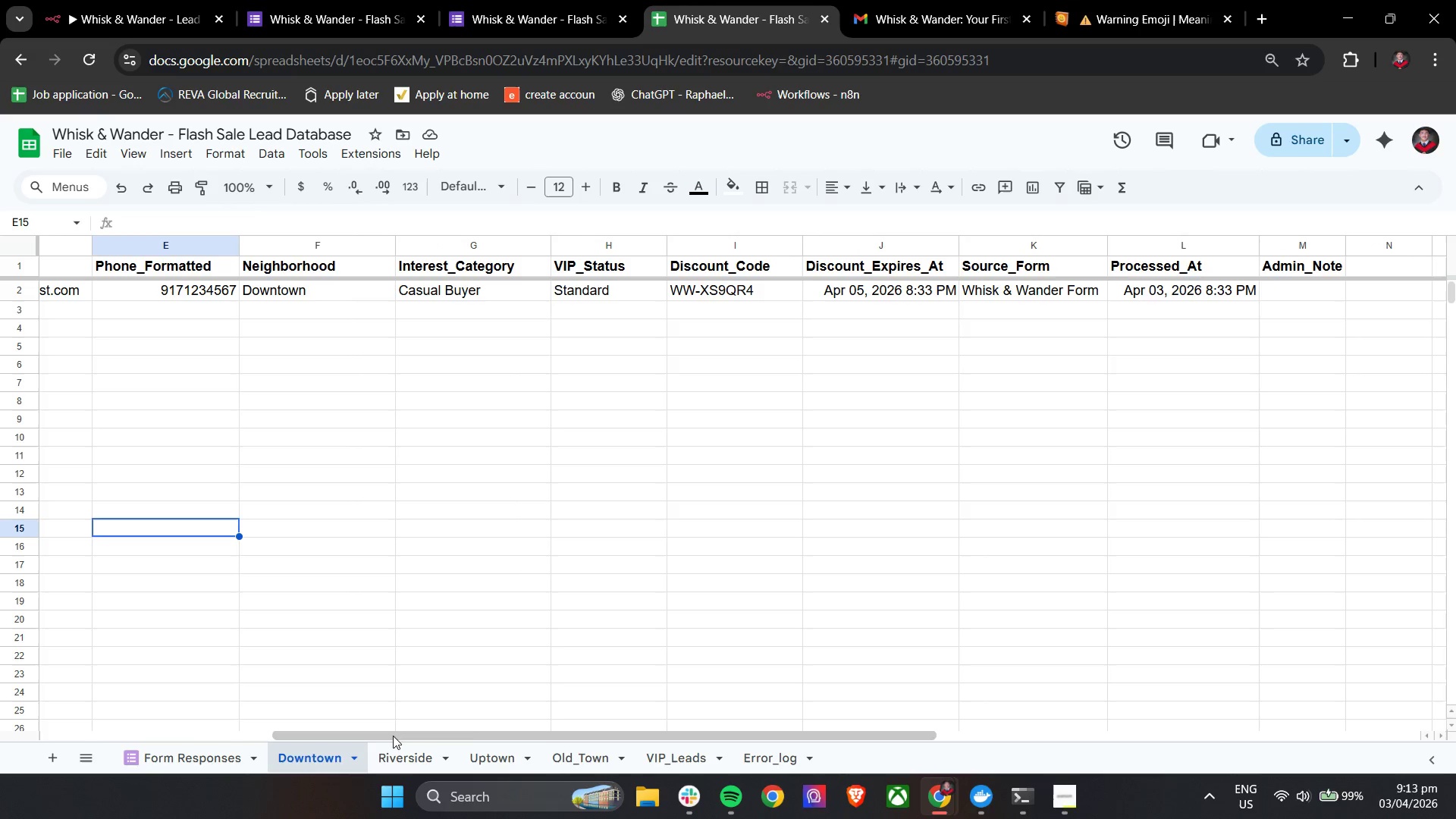 
left_click_drag(start_coordinate=[535, 738], to_coordinate=[345, 726])
 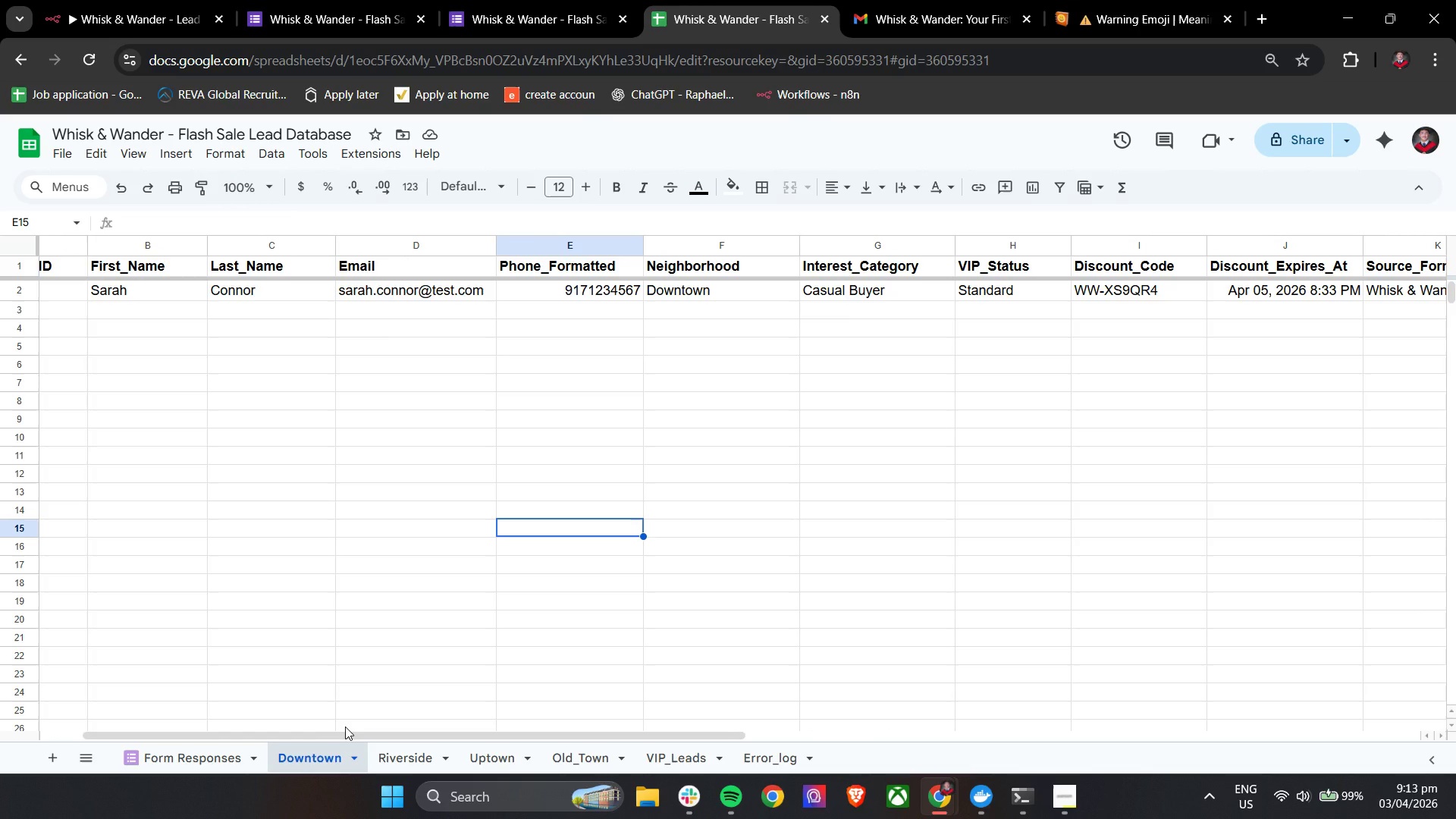 
wait(31.8)
 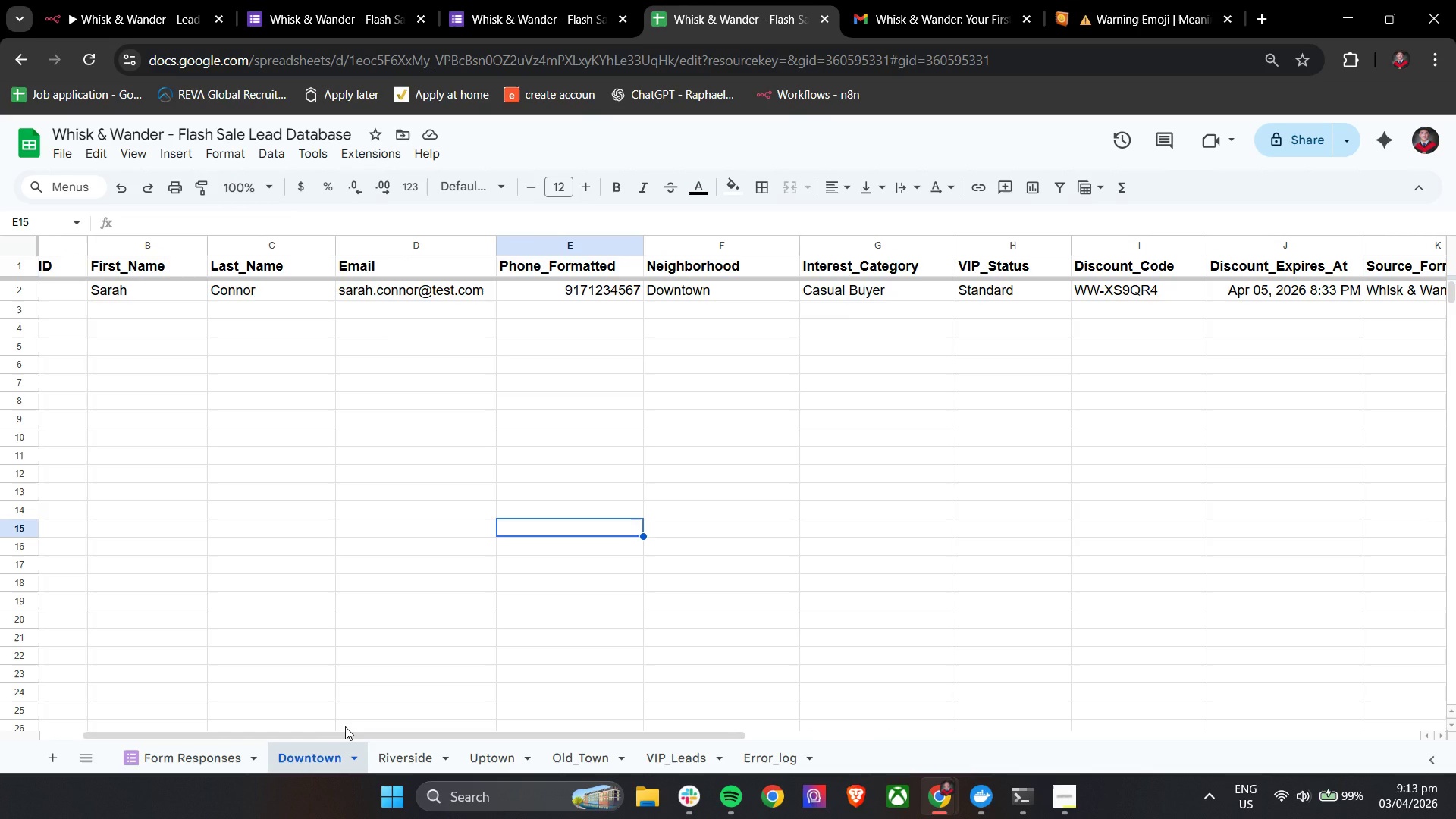 
scroll: coordinate [441, 639], scroll_direction: up, amount: 3.0
 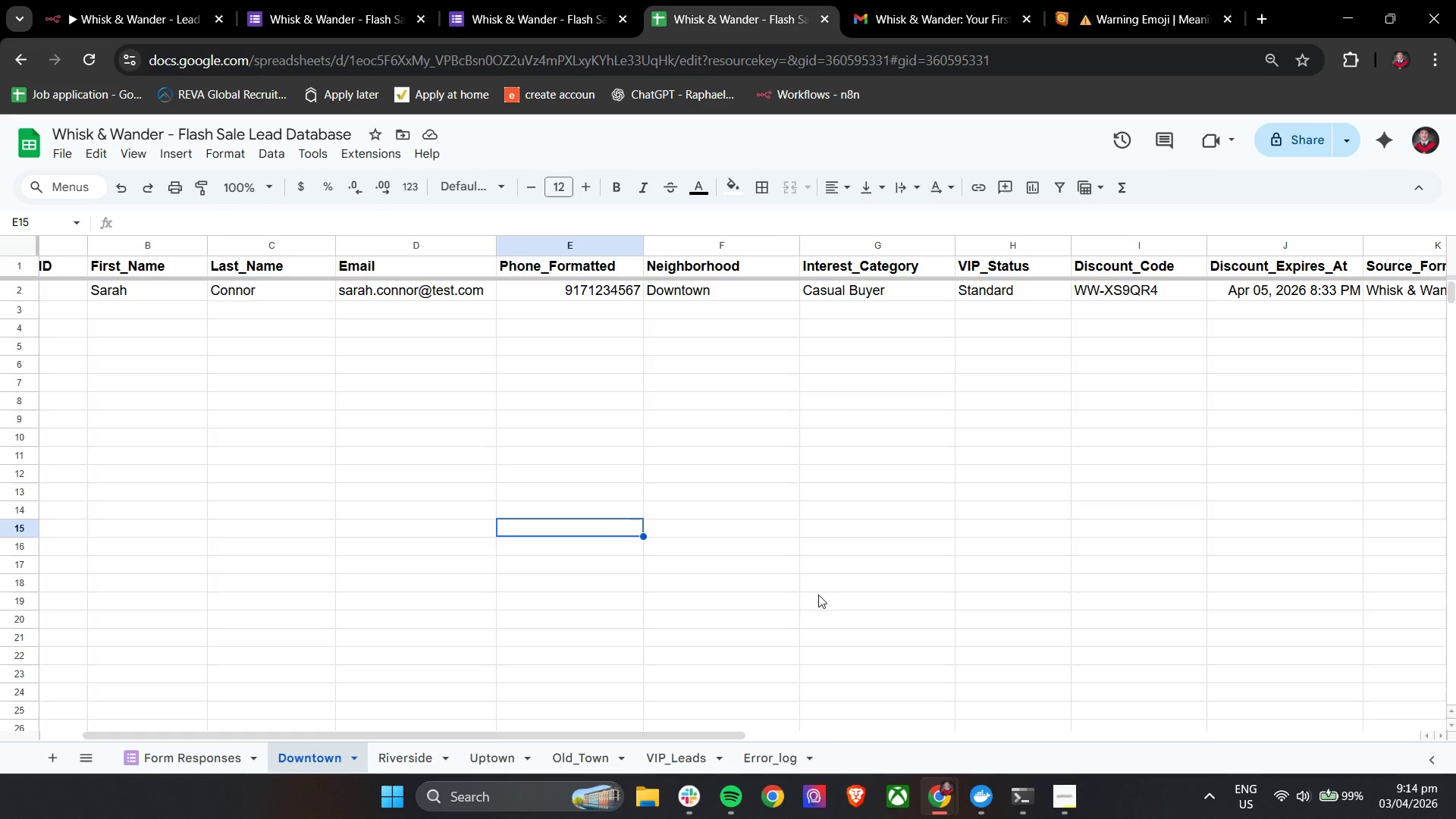 
wait(12.3)
 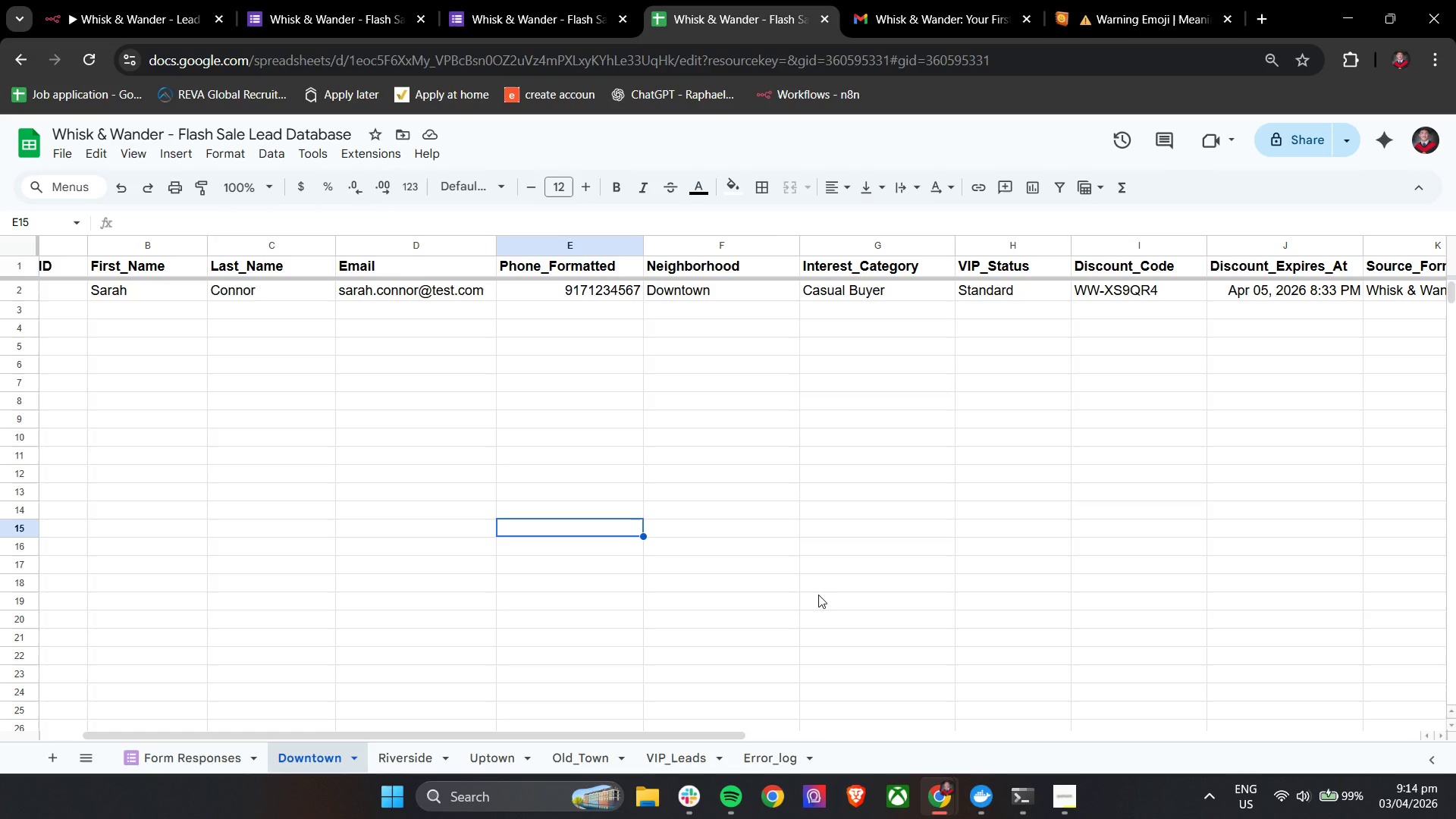 
left_click([150, 0])
 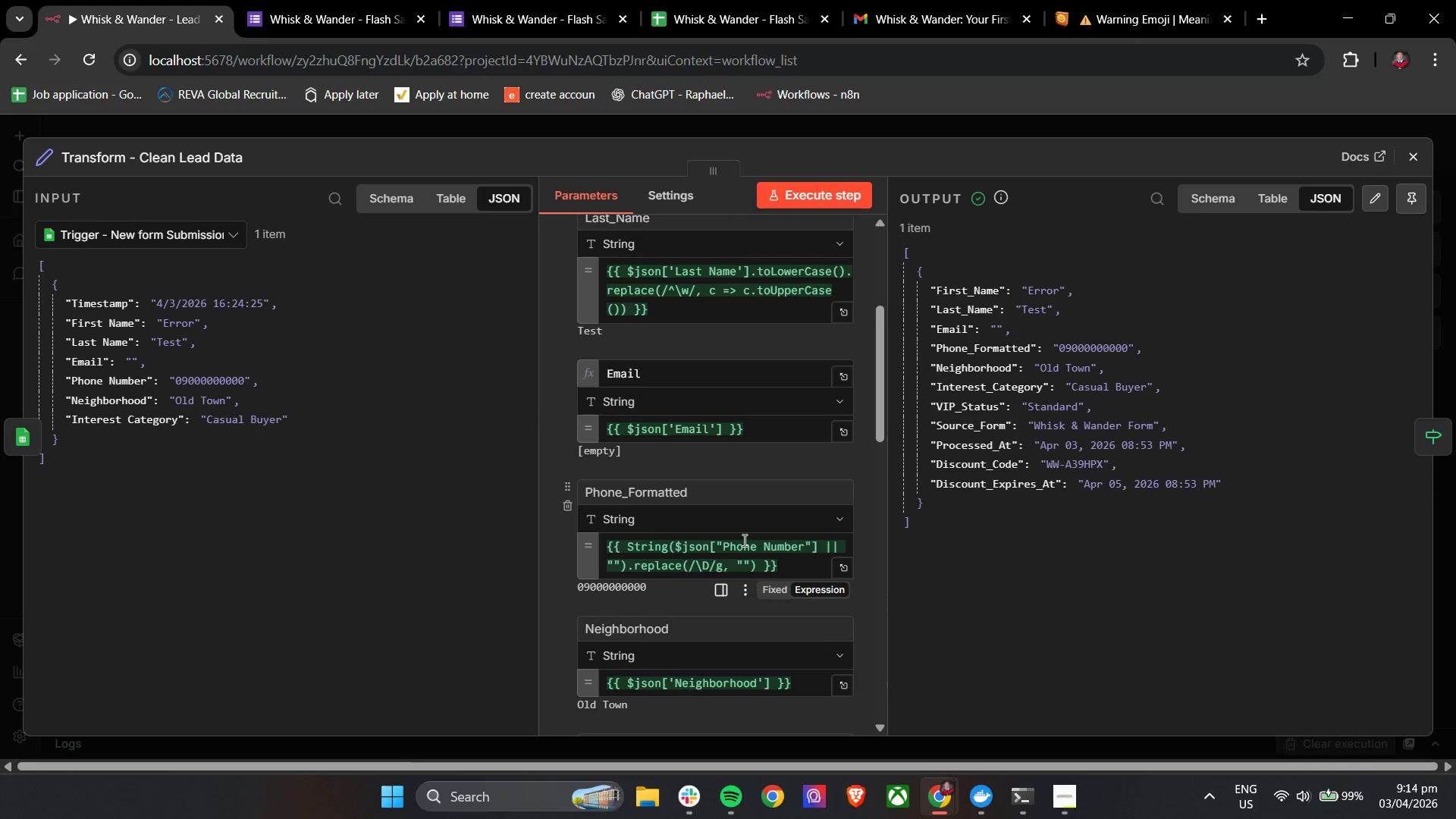 
mouse_move([665, 516])
 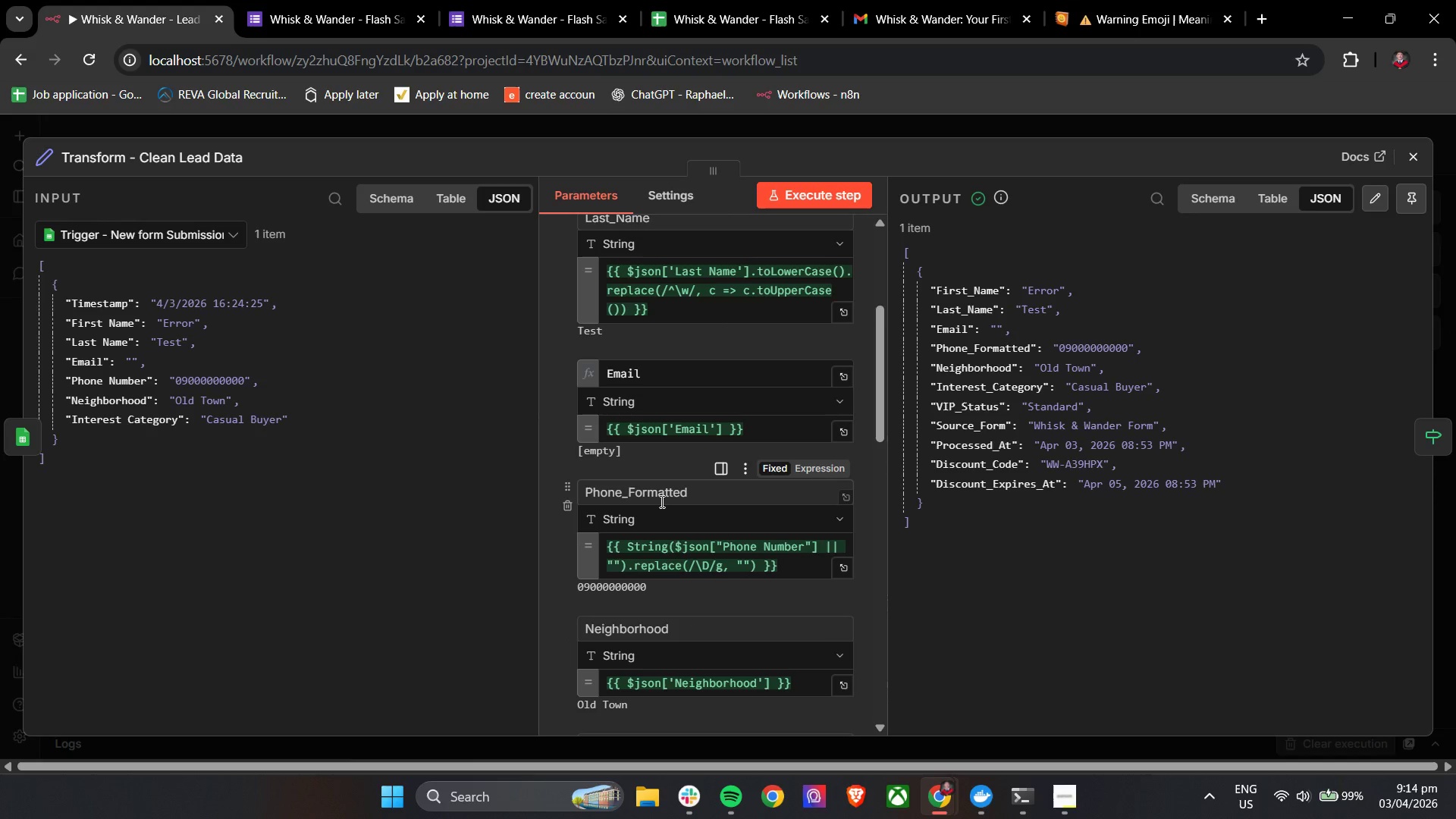 
scroll: coordinate [661, 501], scroll_direction: down, amount: 3.0
 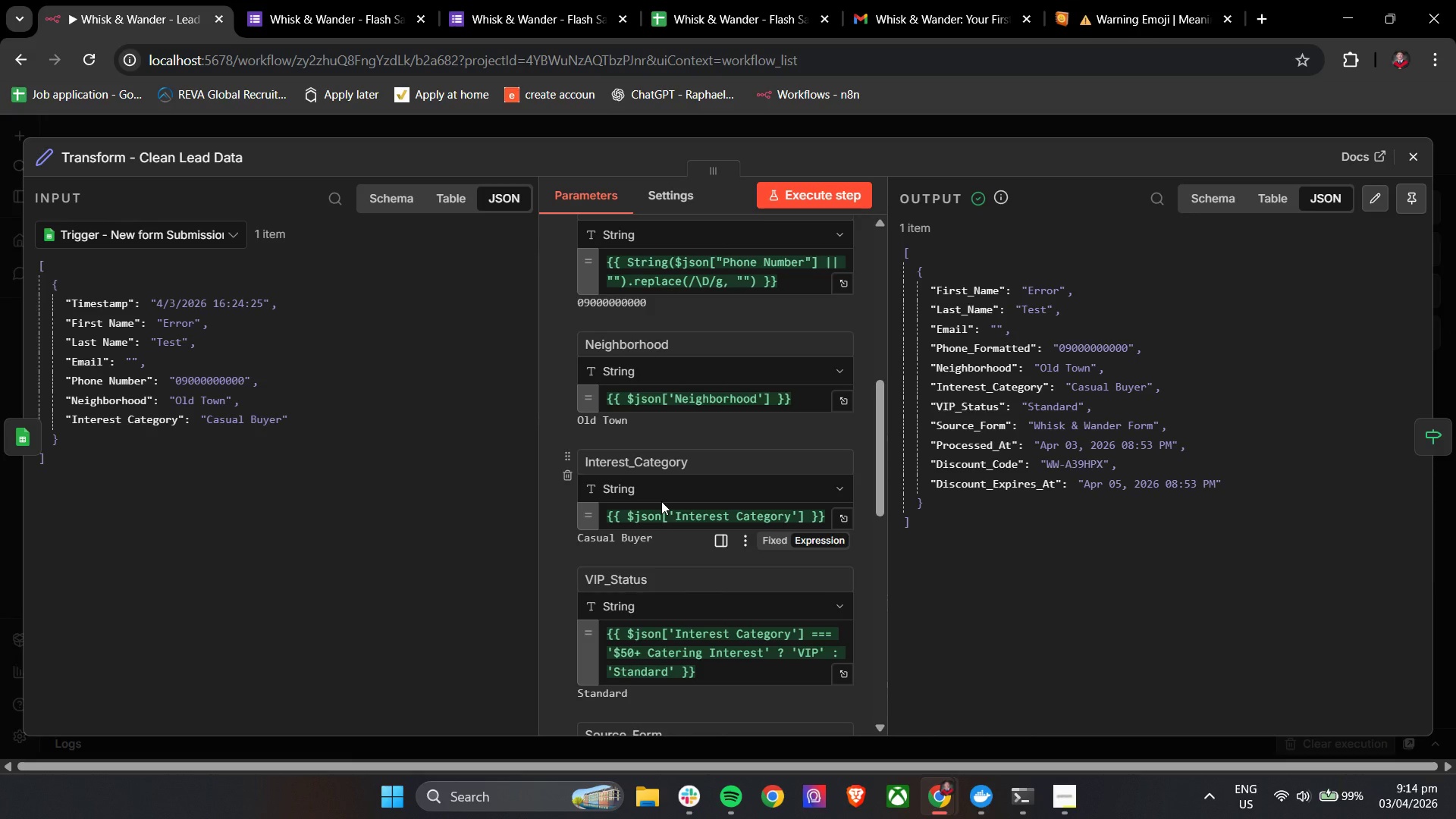 
wait(12.6)
 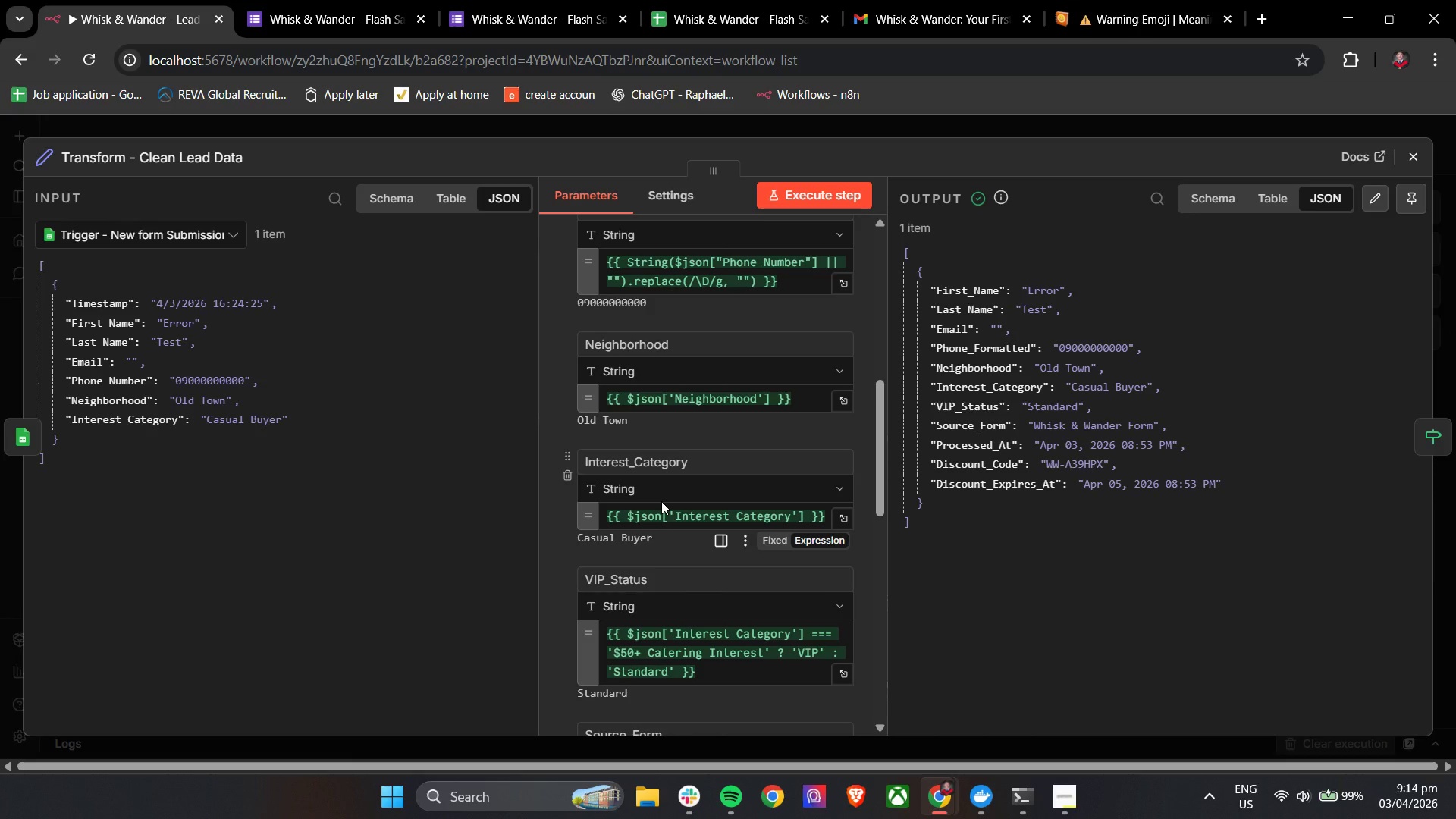 
scroll: coordinate [661, 501], scroll_direction: down, amount: 6.0
 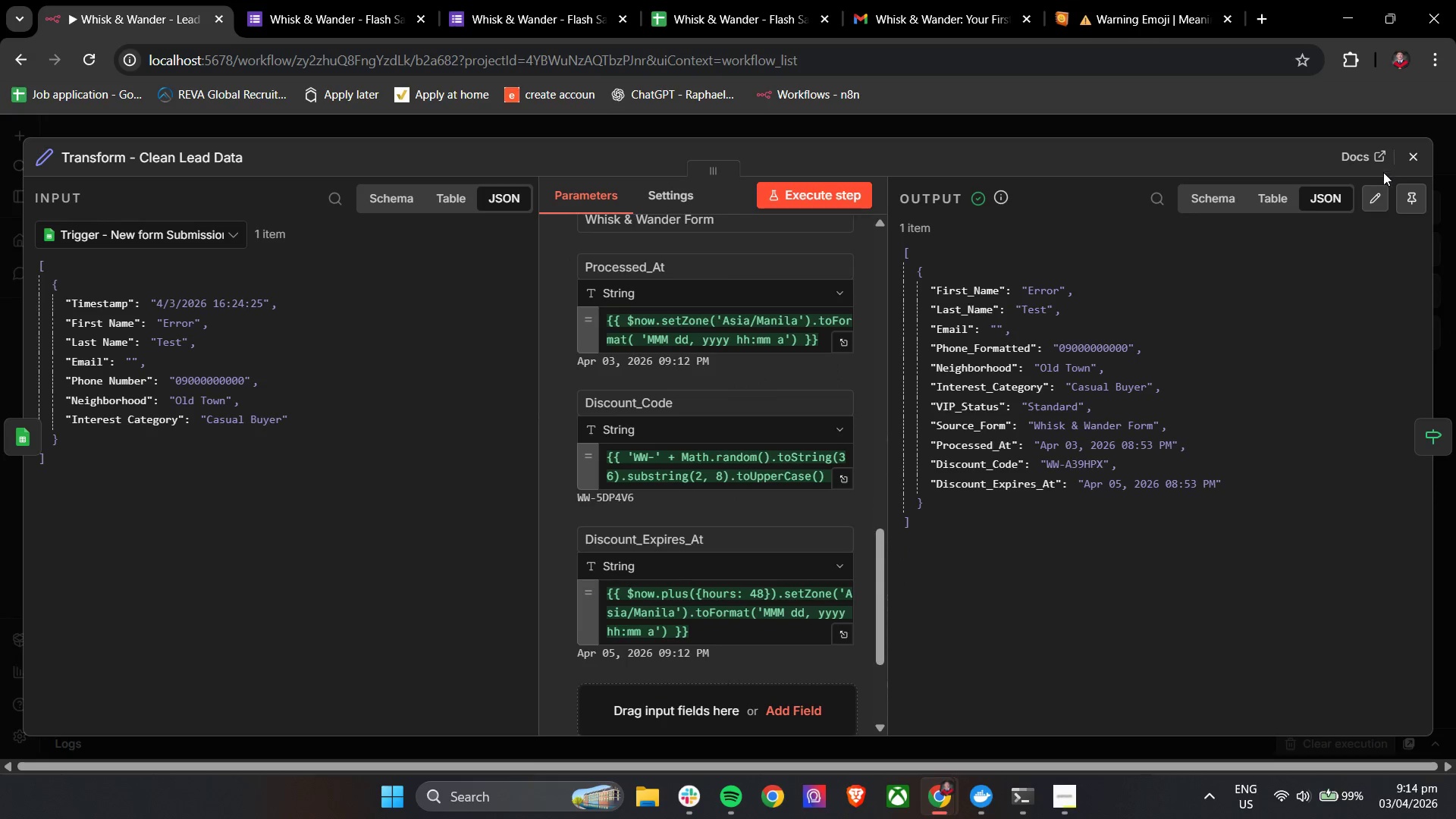 
left_click([1405, 151])
 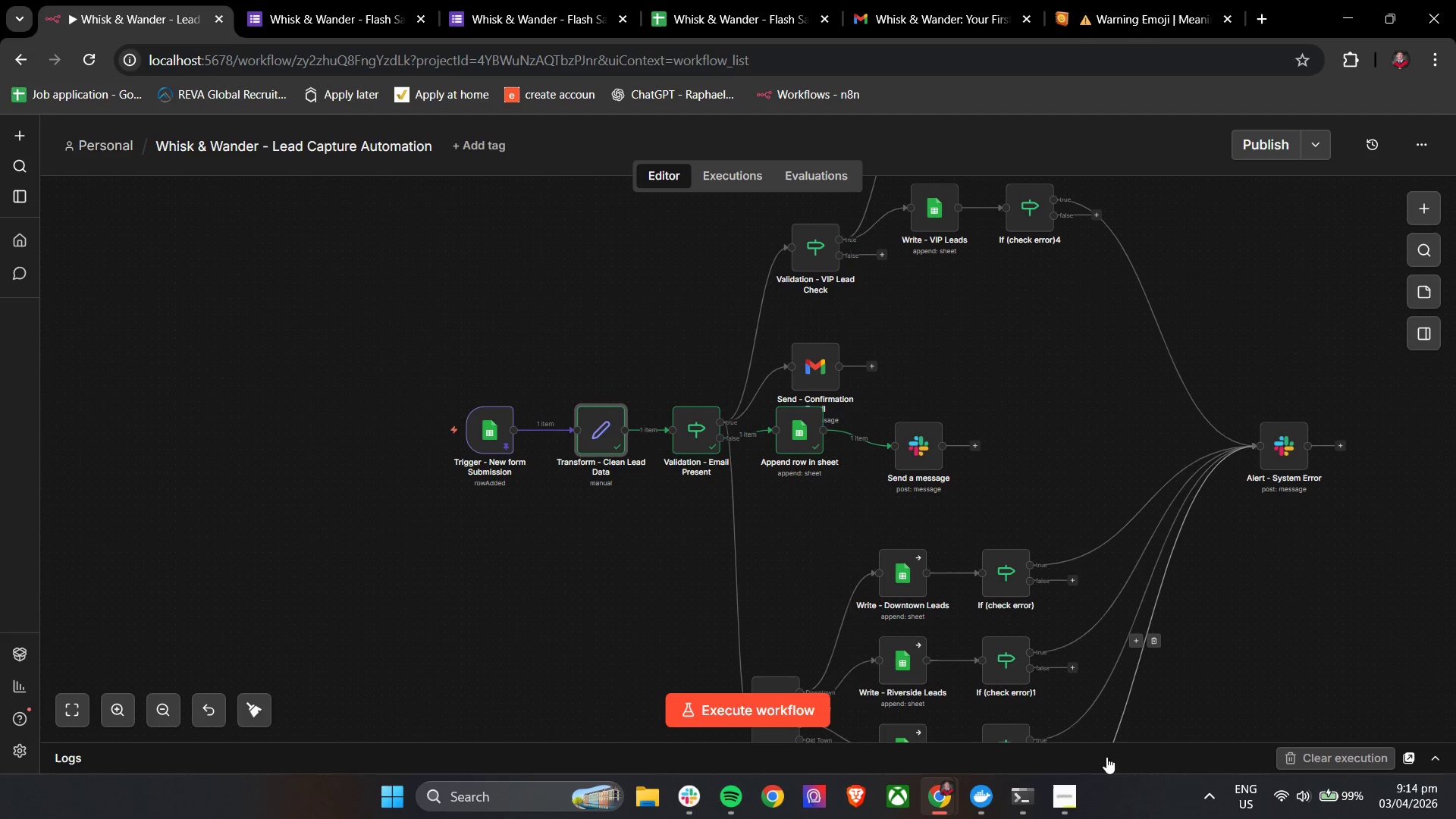 